 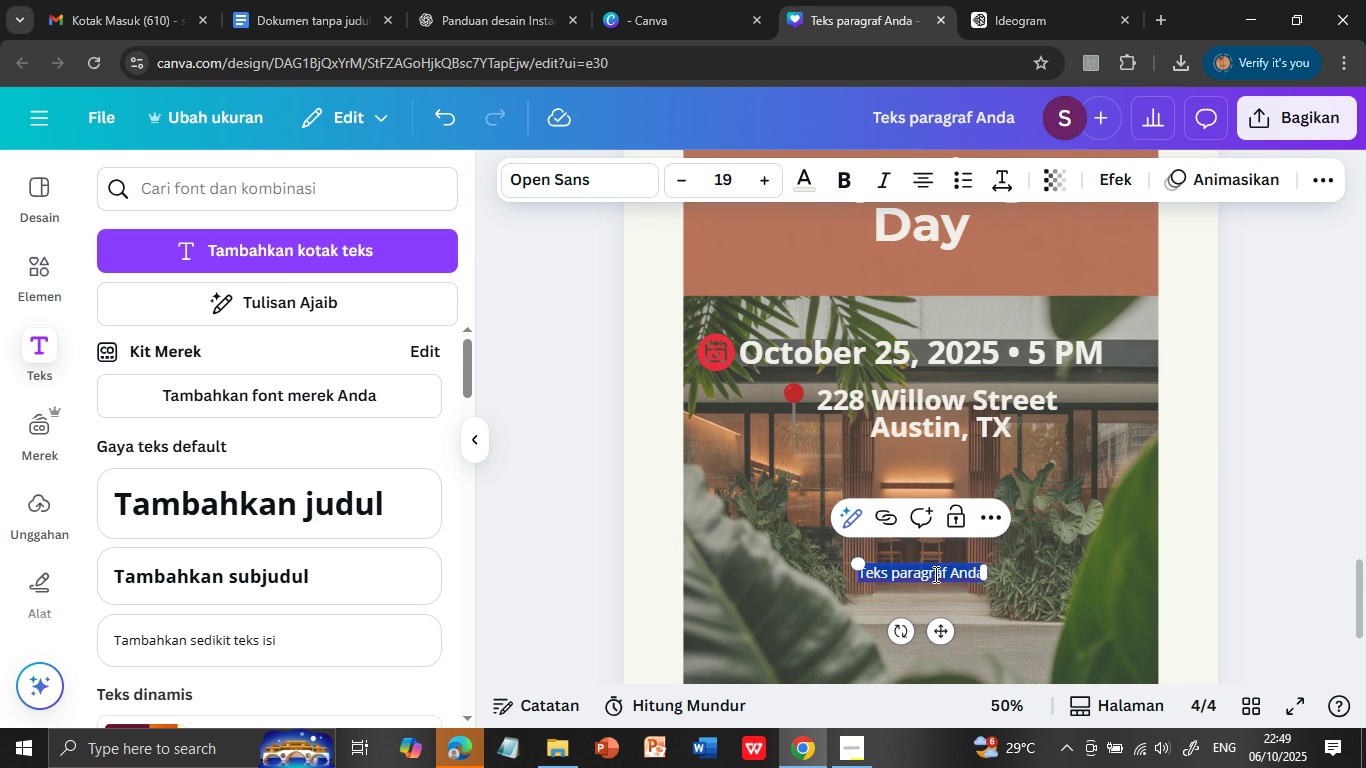 
triple_click([934, 574])
 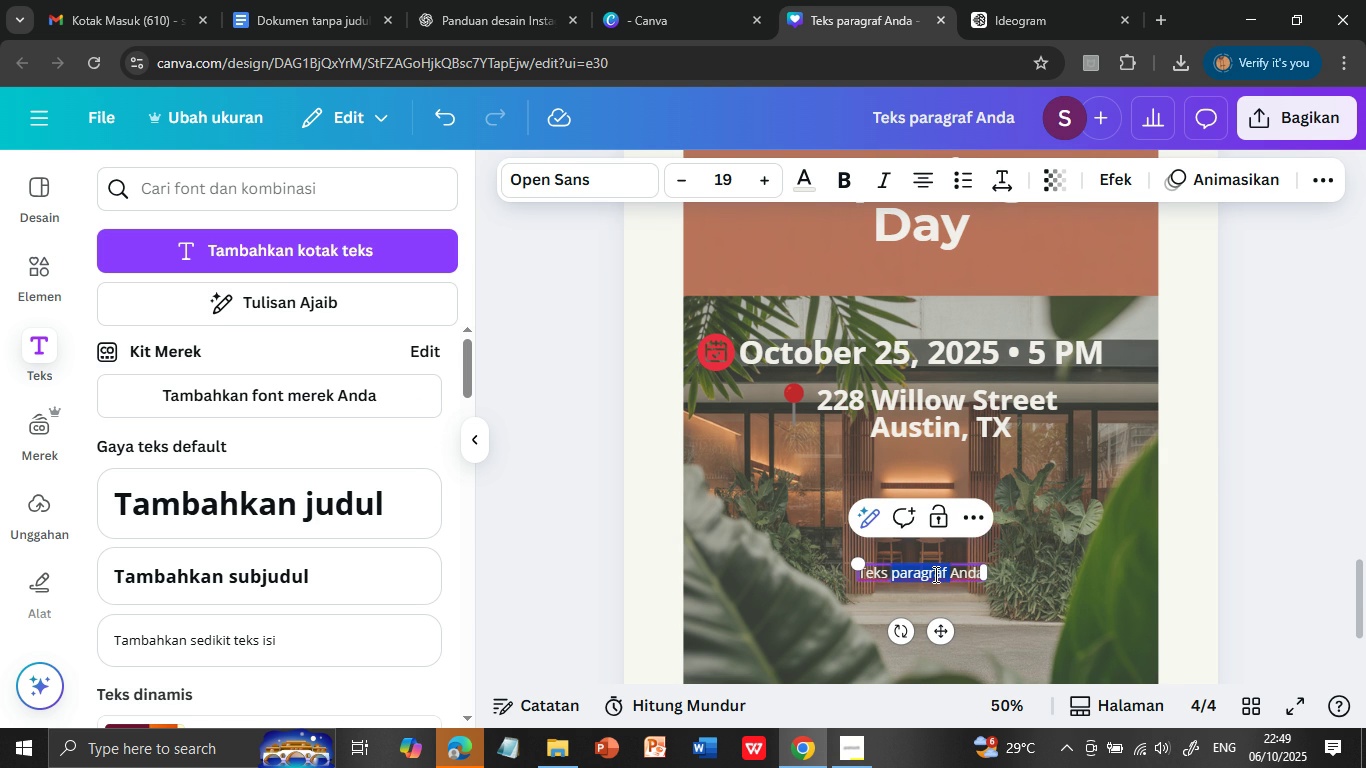 
double_click([934, 574])
 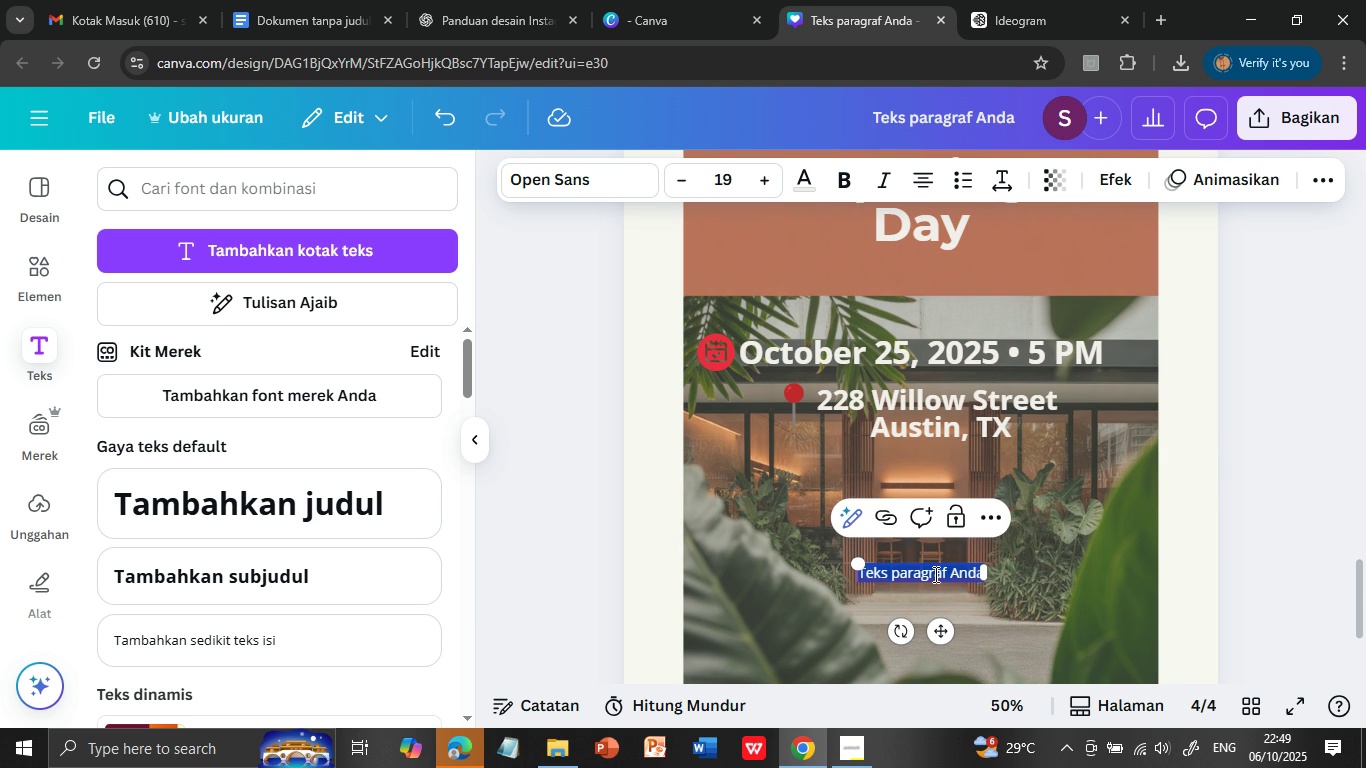 
triple_click([934, 574])
 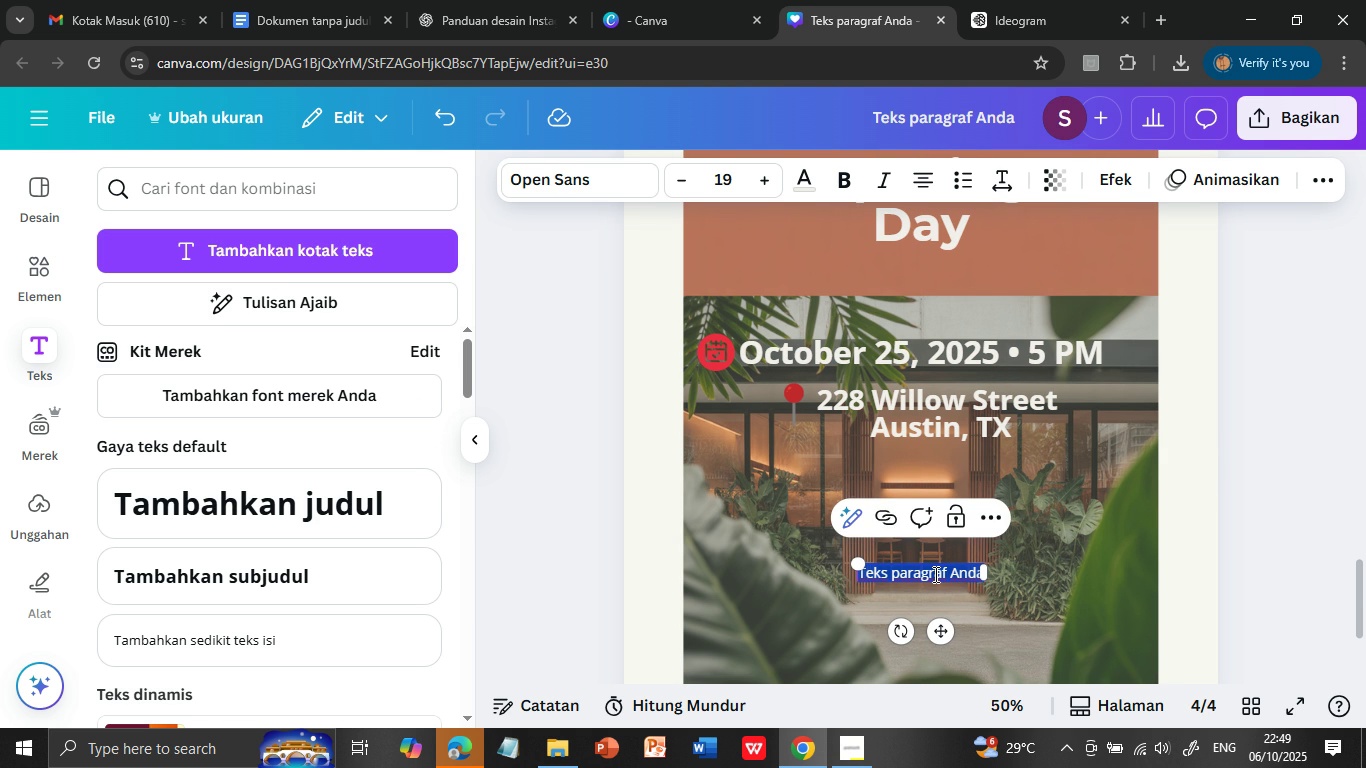 
triple_click([934, 574])